 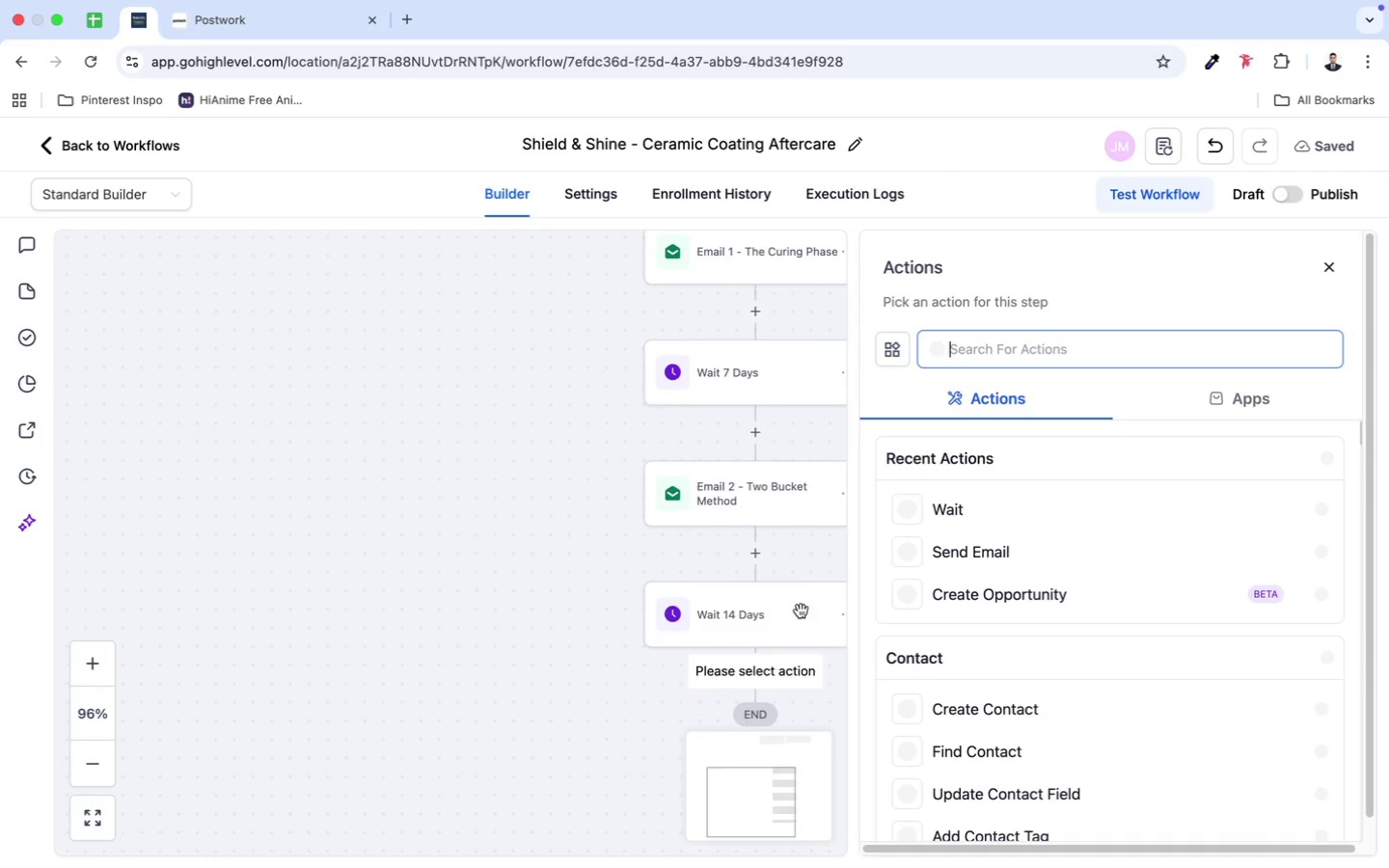 
left_click([986, 541])
 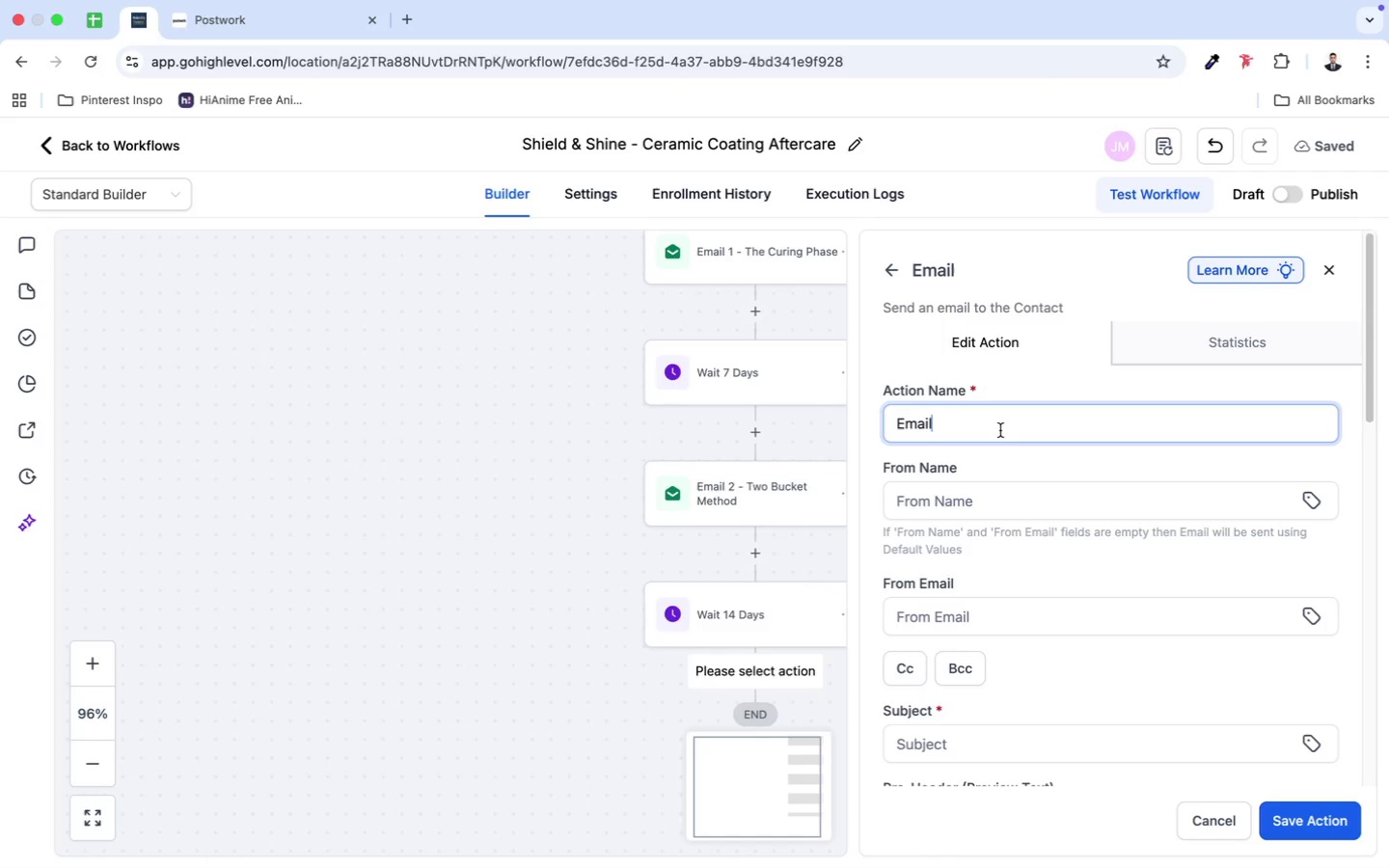 
key(Space)
 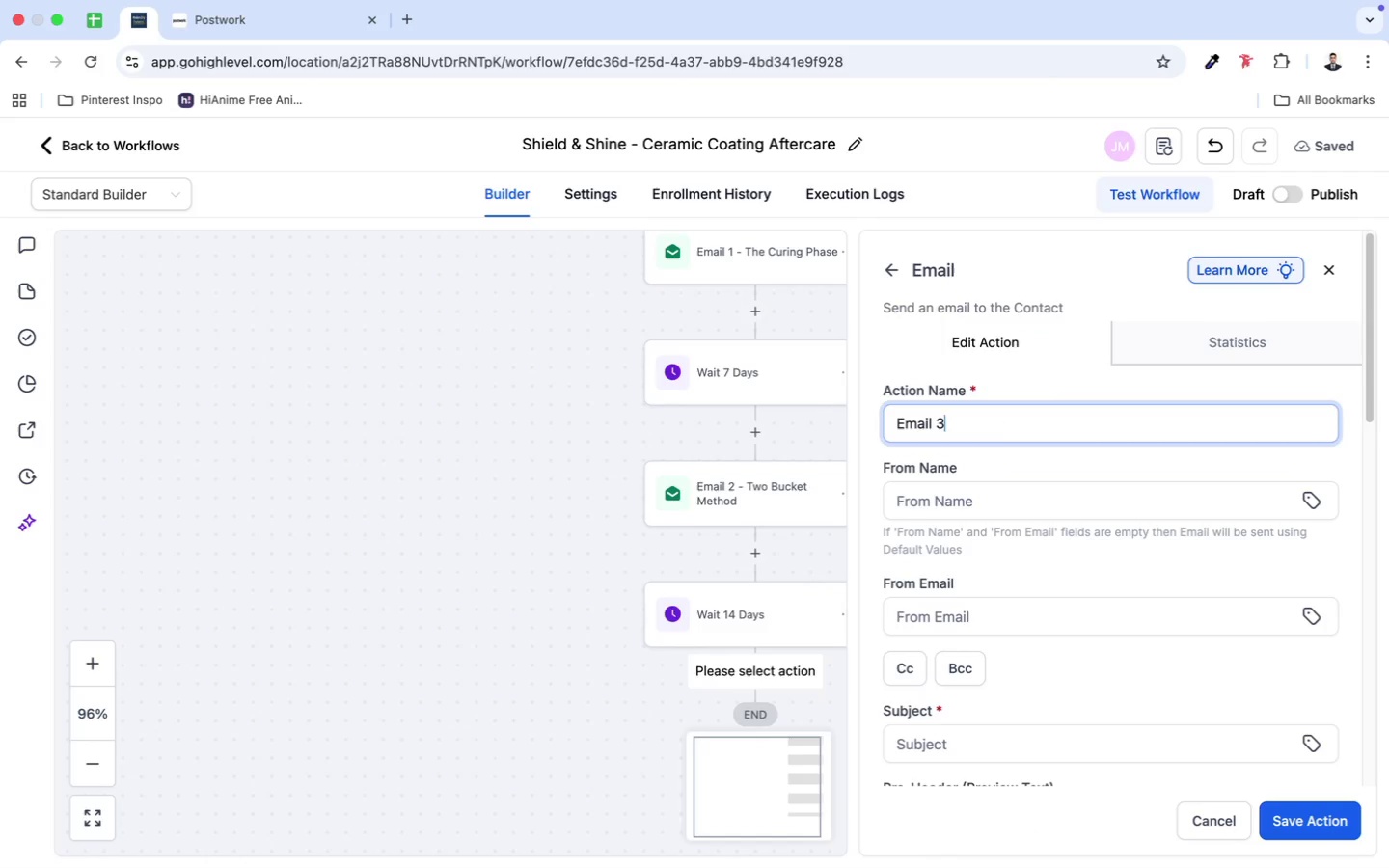 
key(3)
 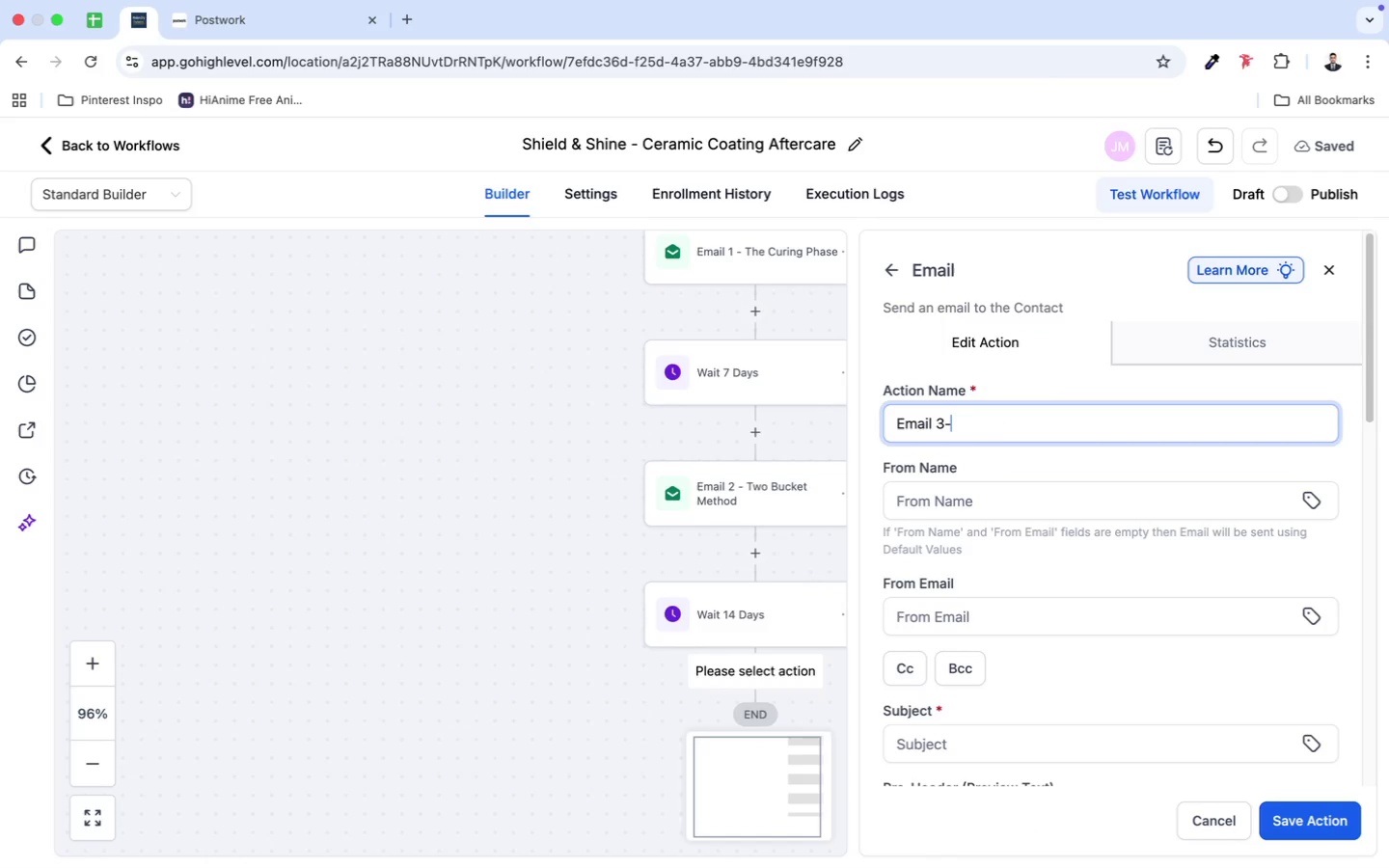 
key(Minus)
 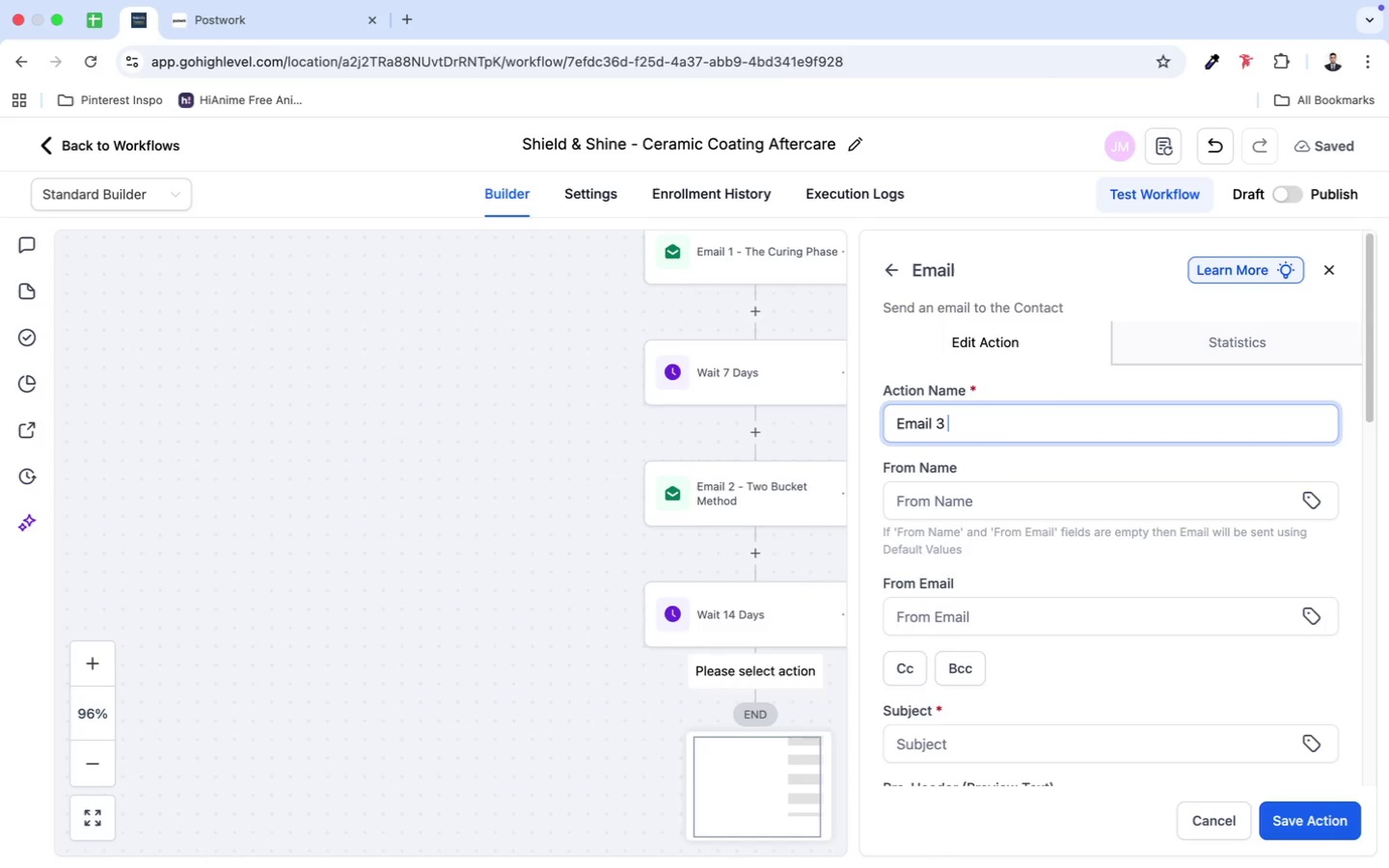 
key(Backspace)
 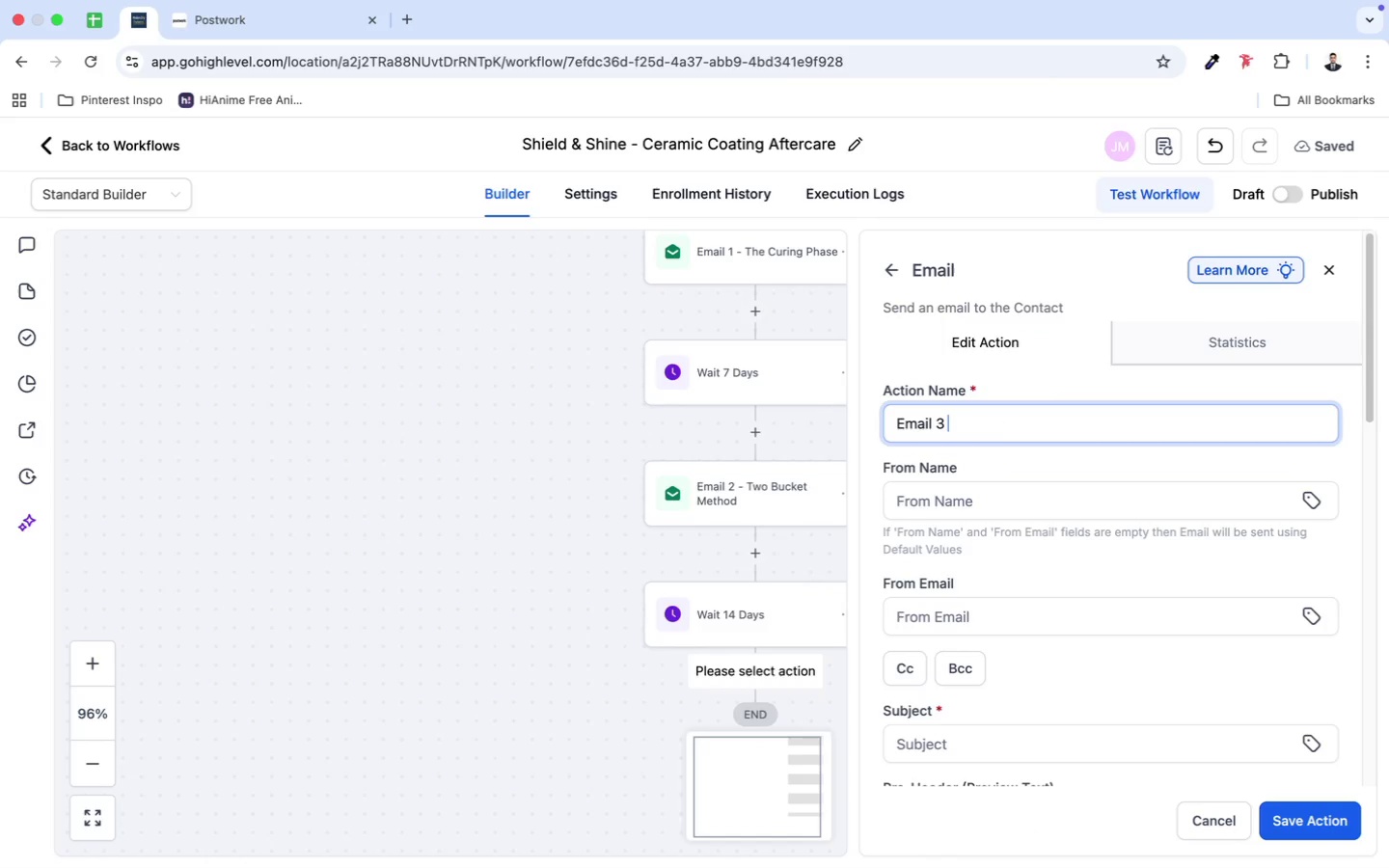 
key(Space)
 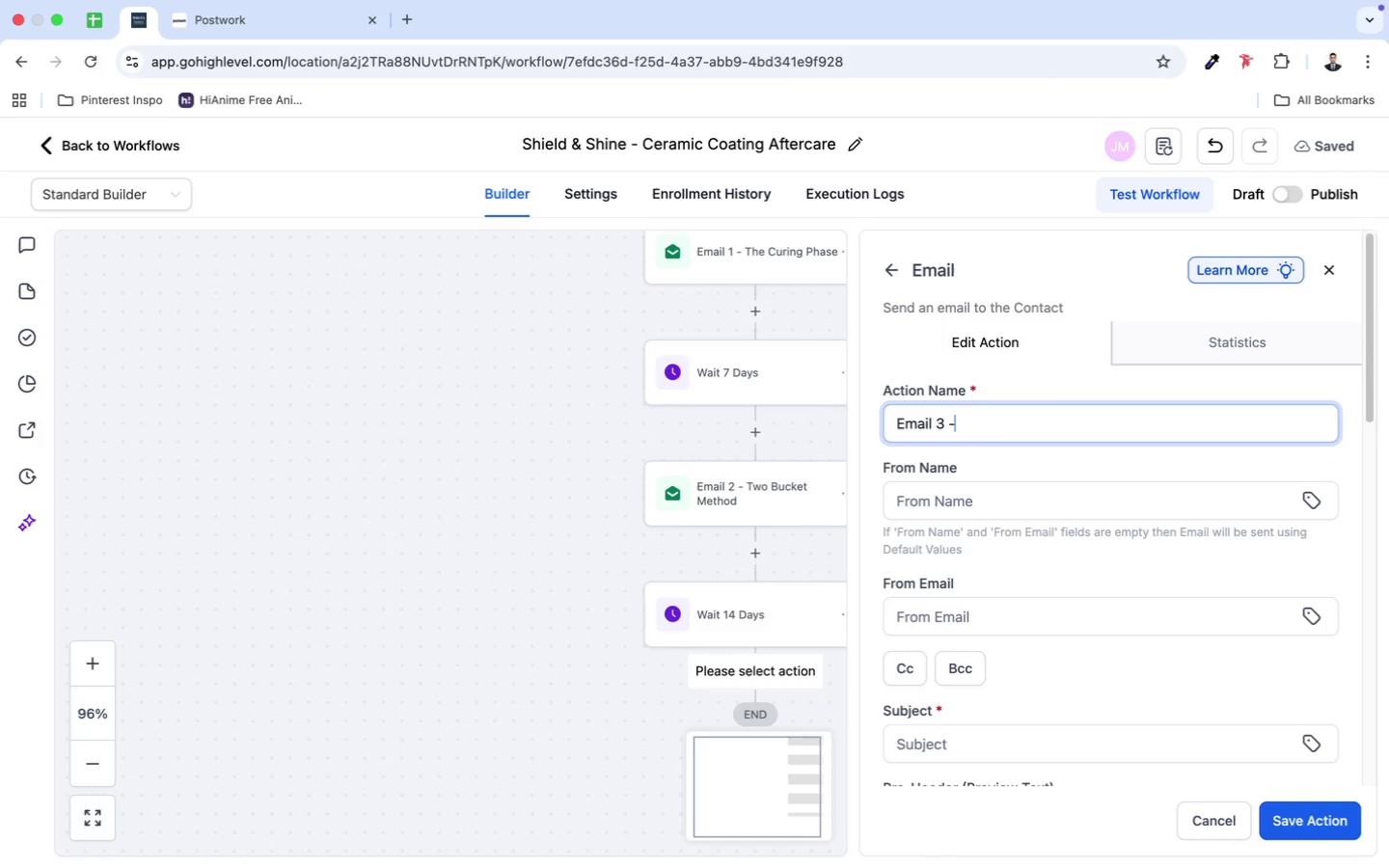 
key(Minus)
 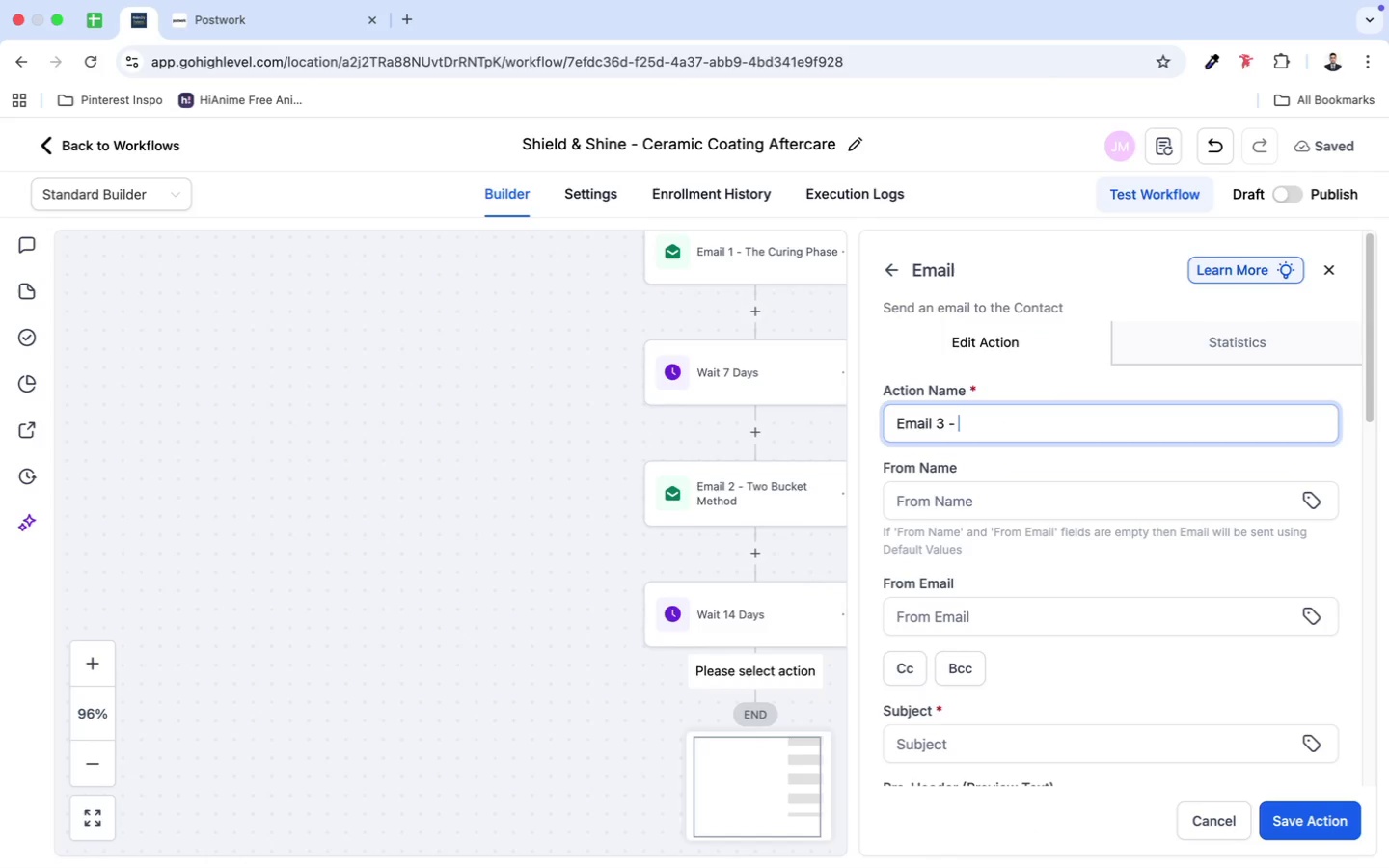 
key(Space)
 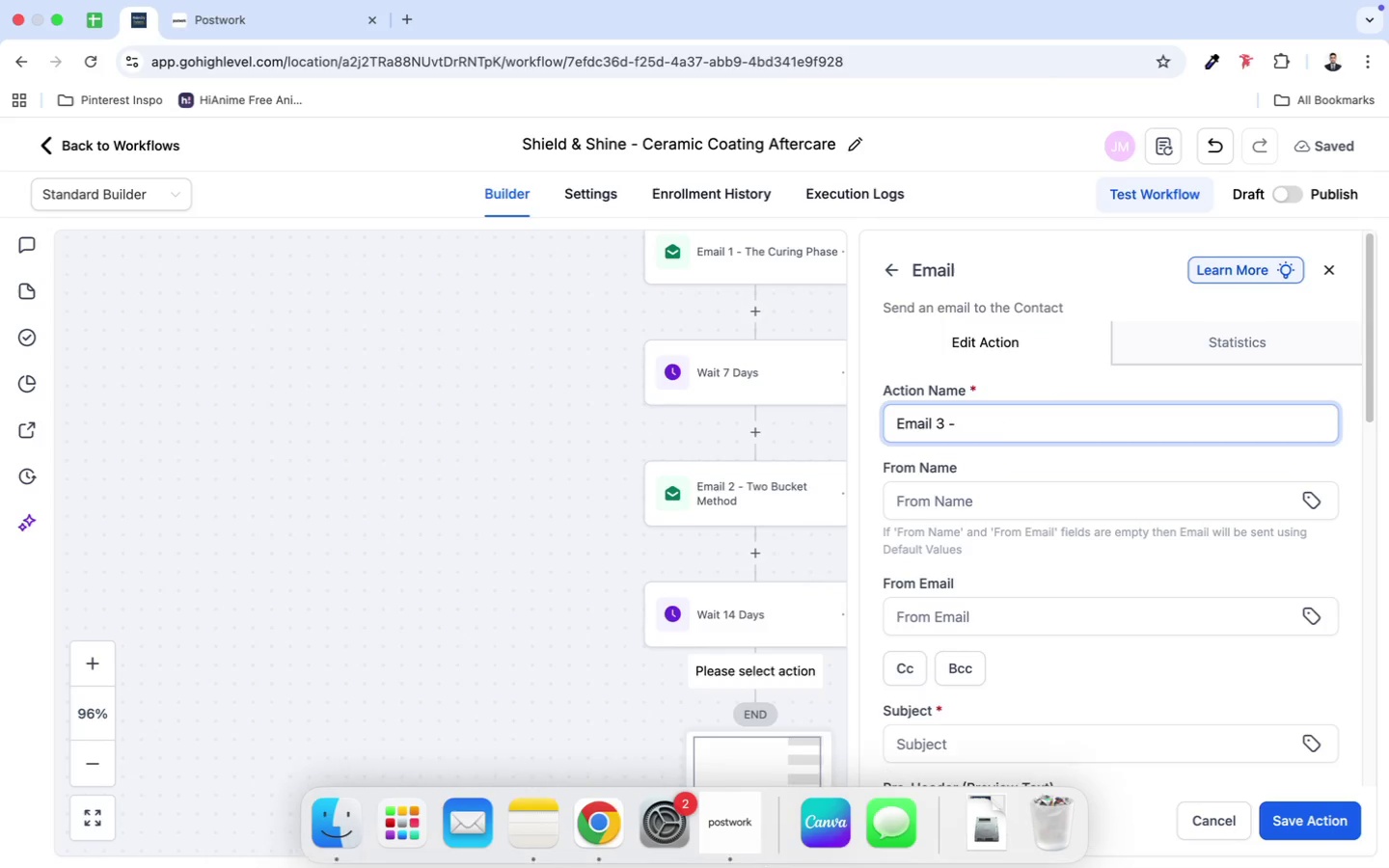 
left_click([731, 844])